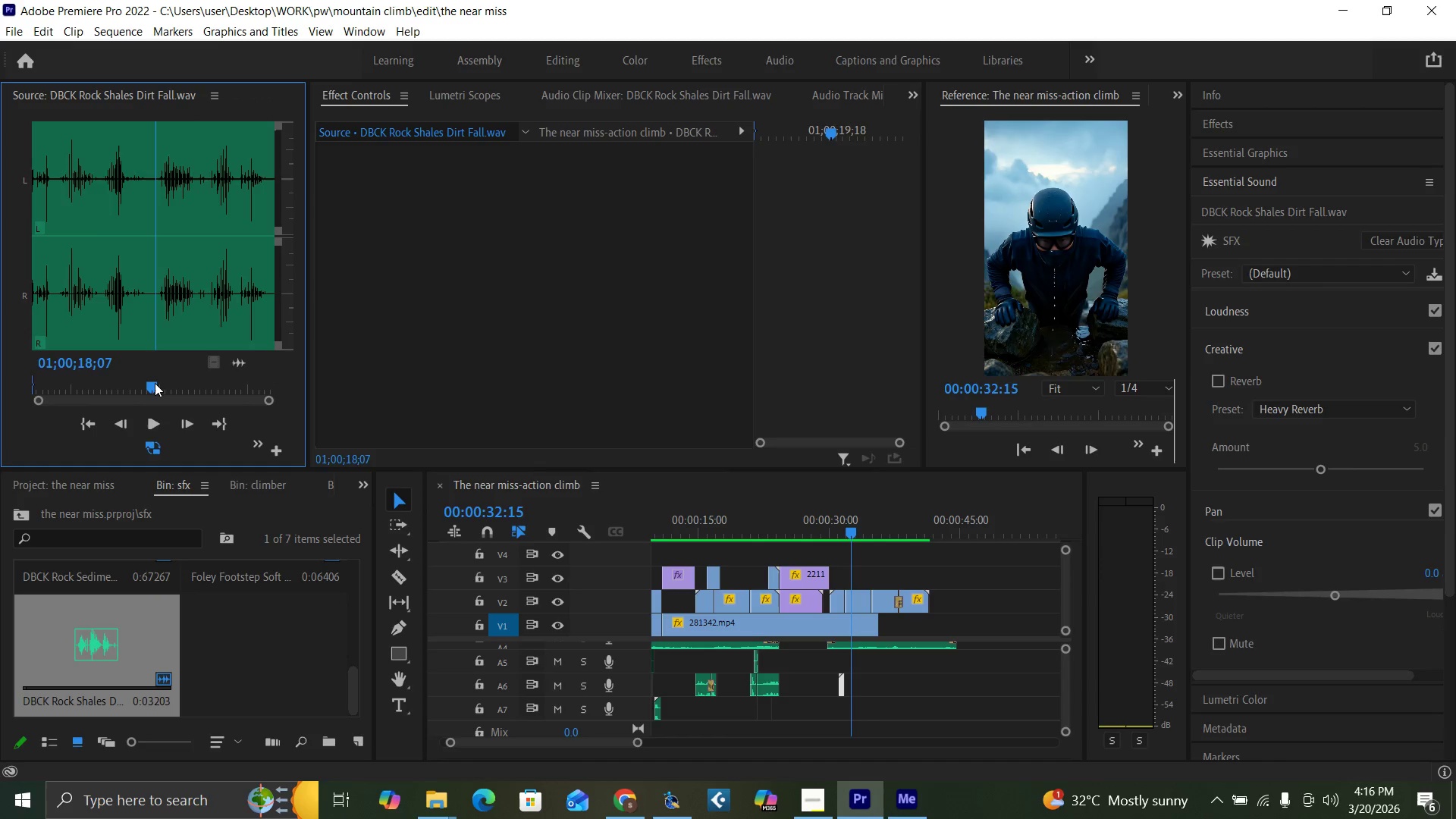 
key(Space)
 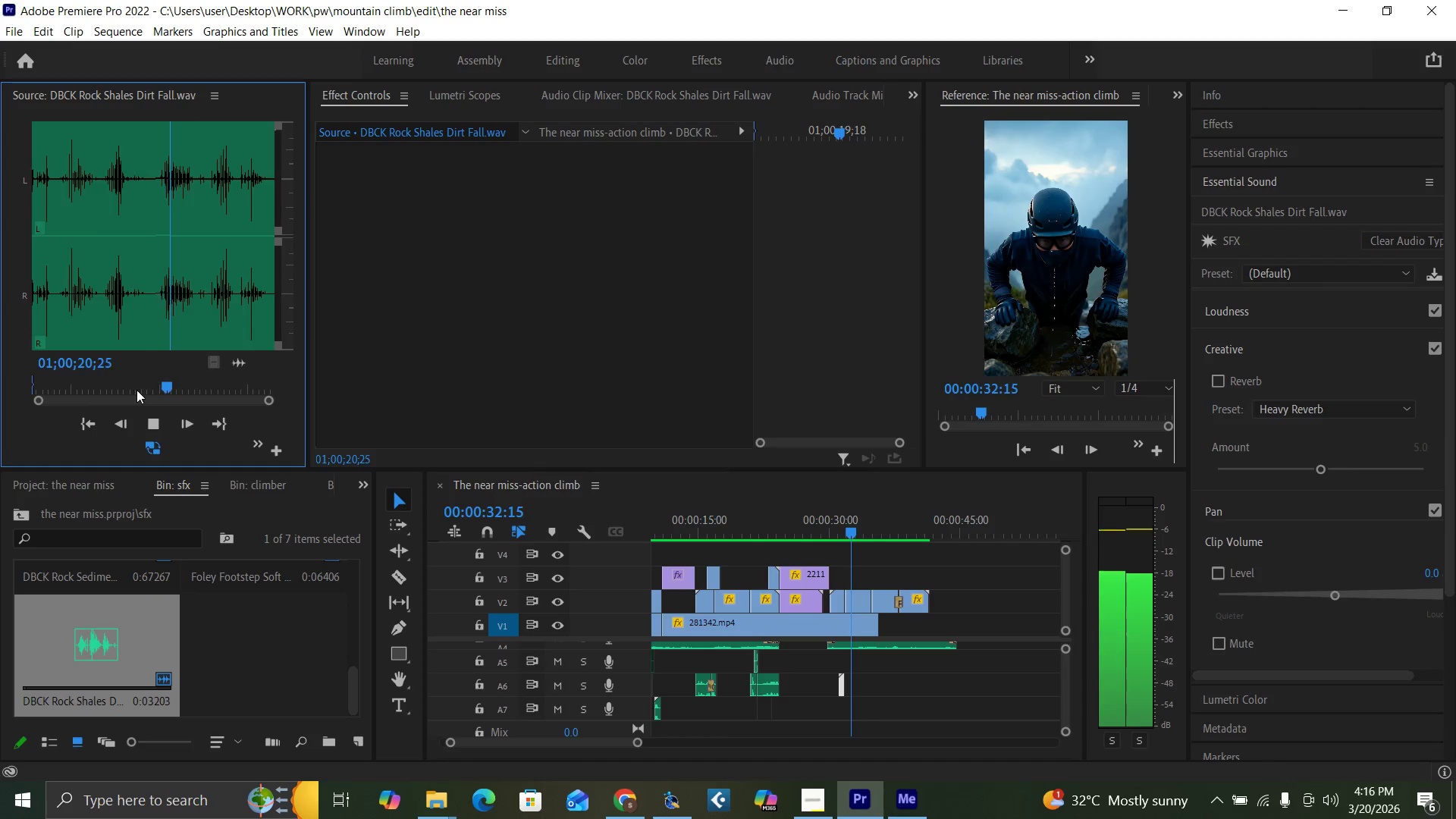 
left_click([204, 387])
 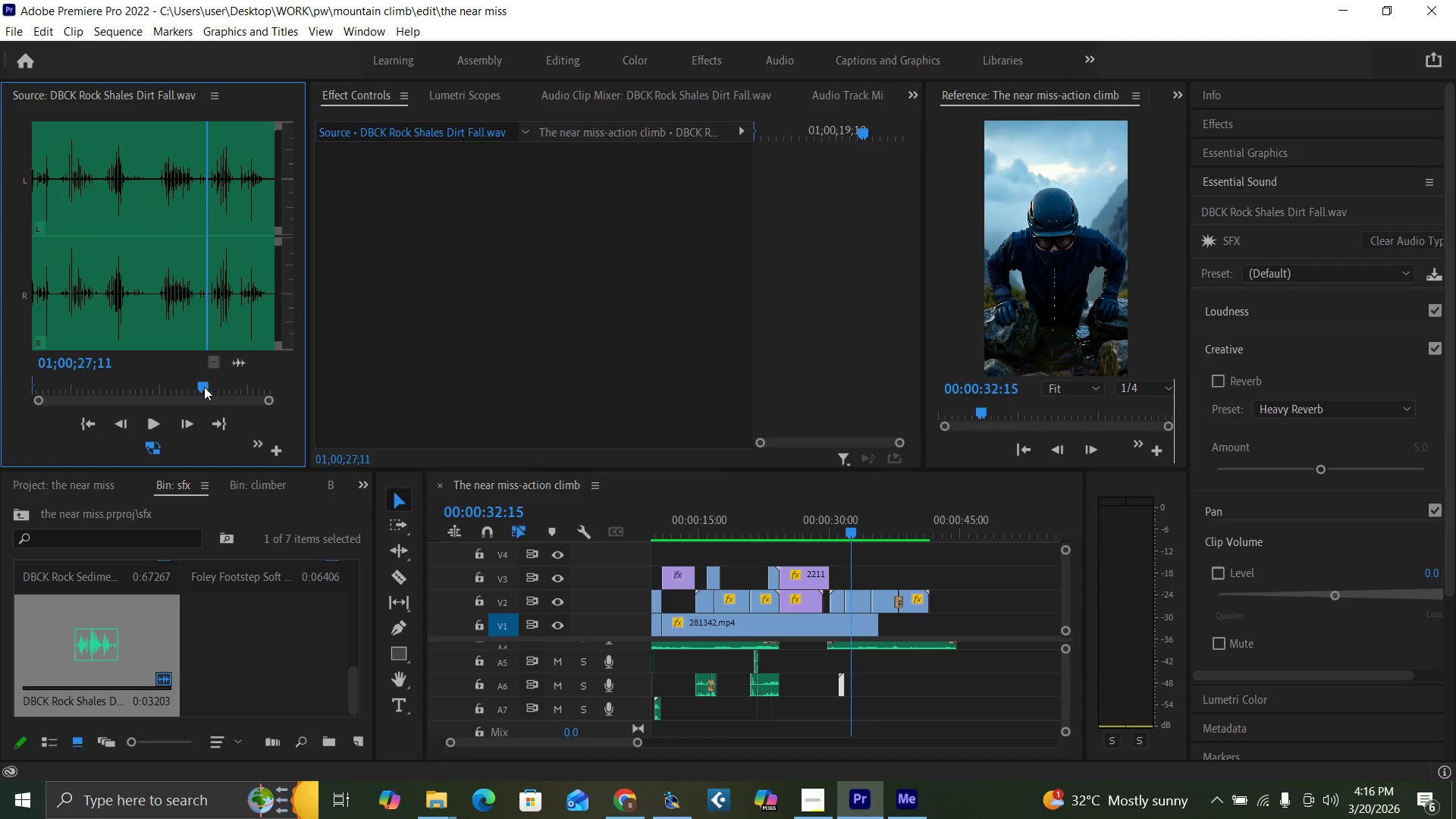 
key(Space)
 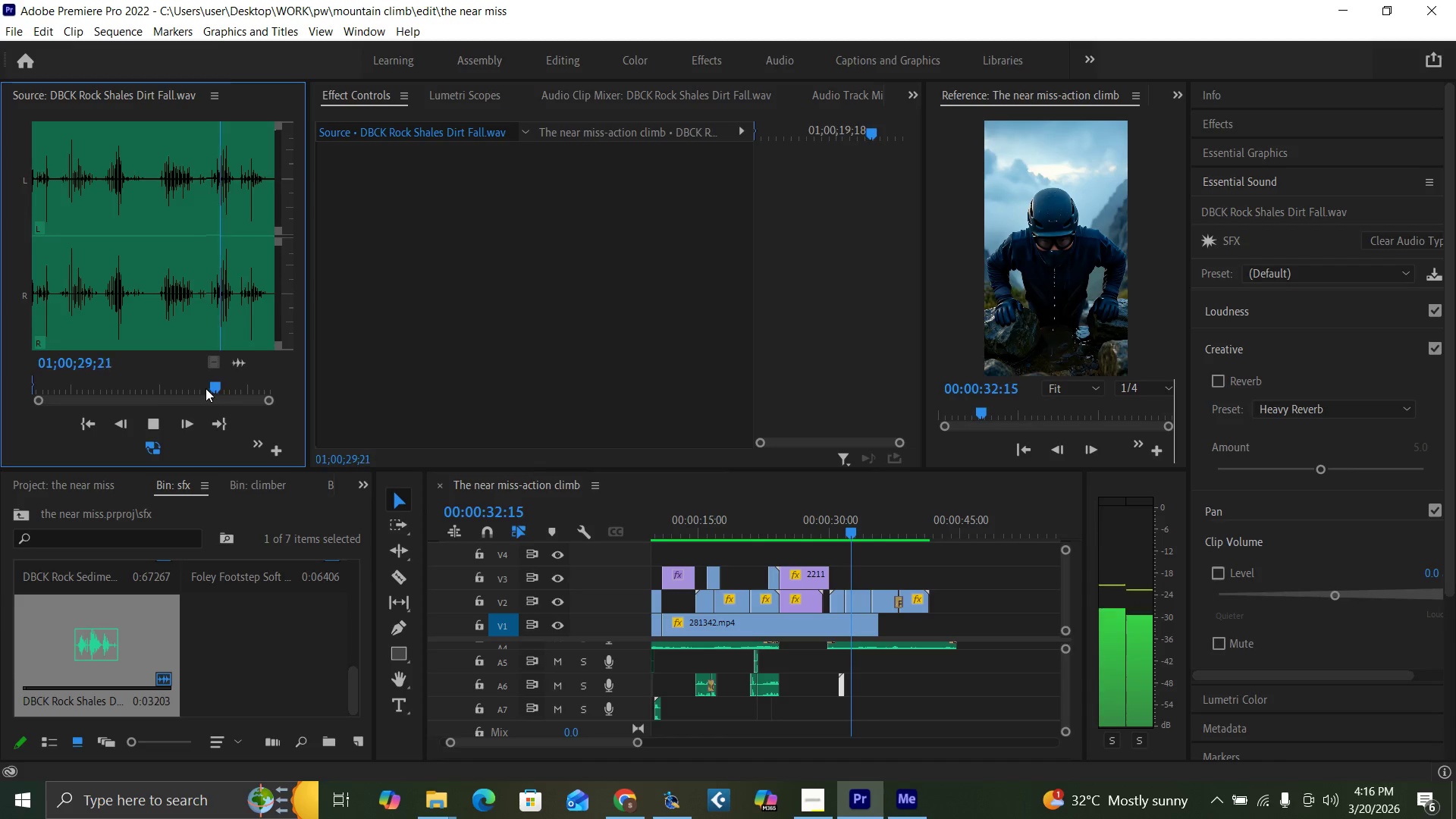 
left_click([239, 385])
 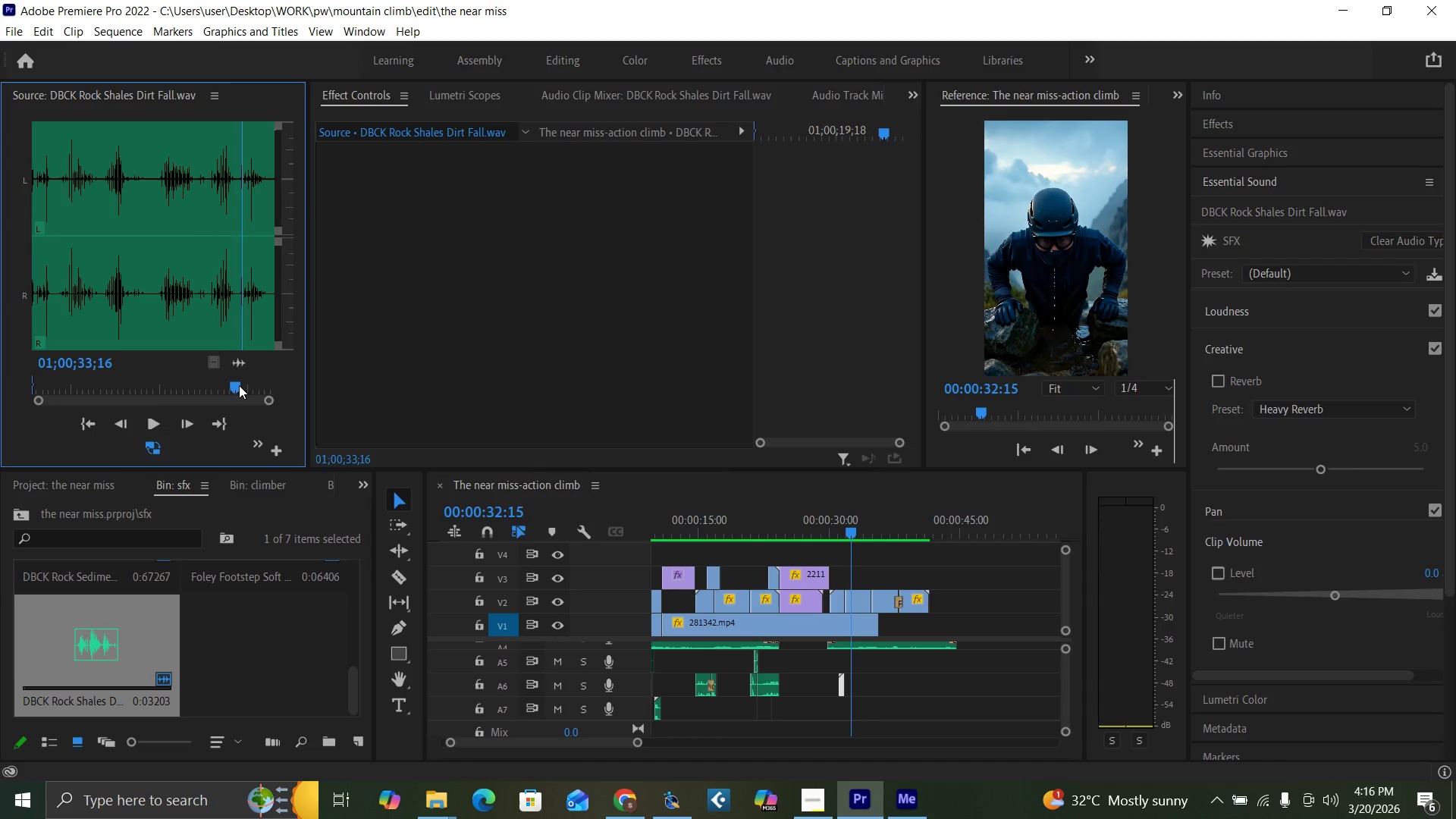 
key(Space)
 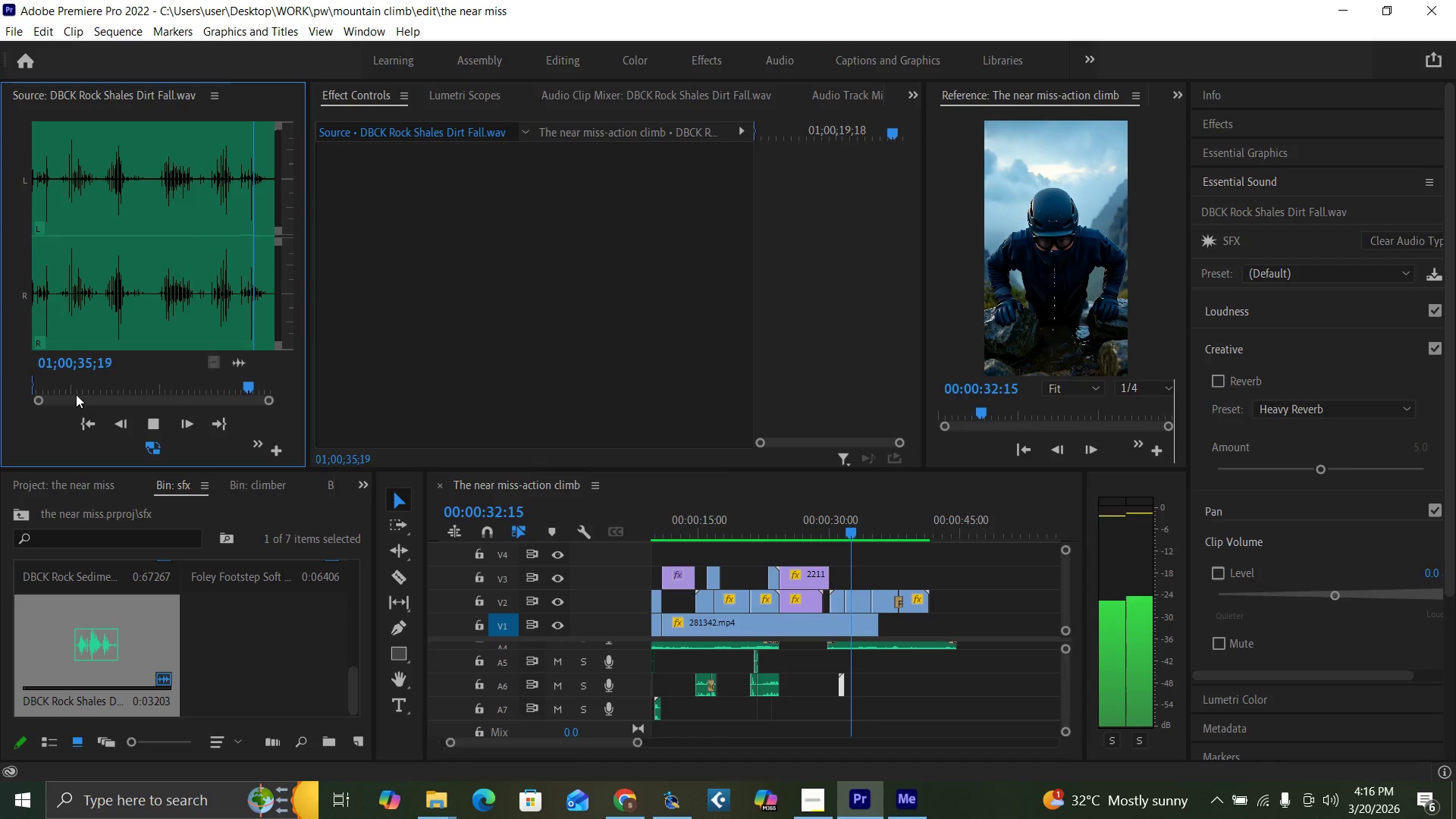 
left_click([70, 384])
 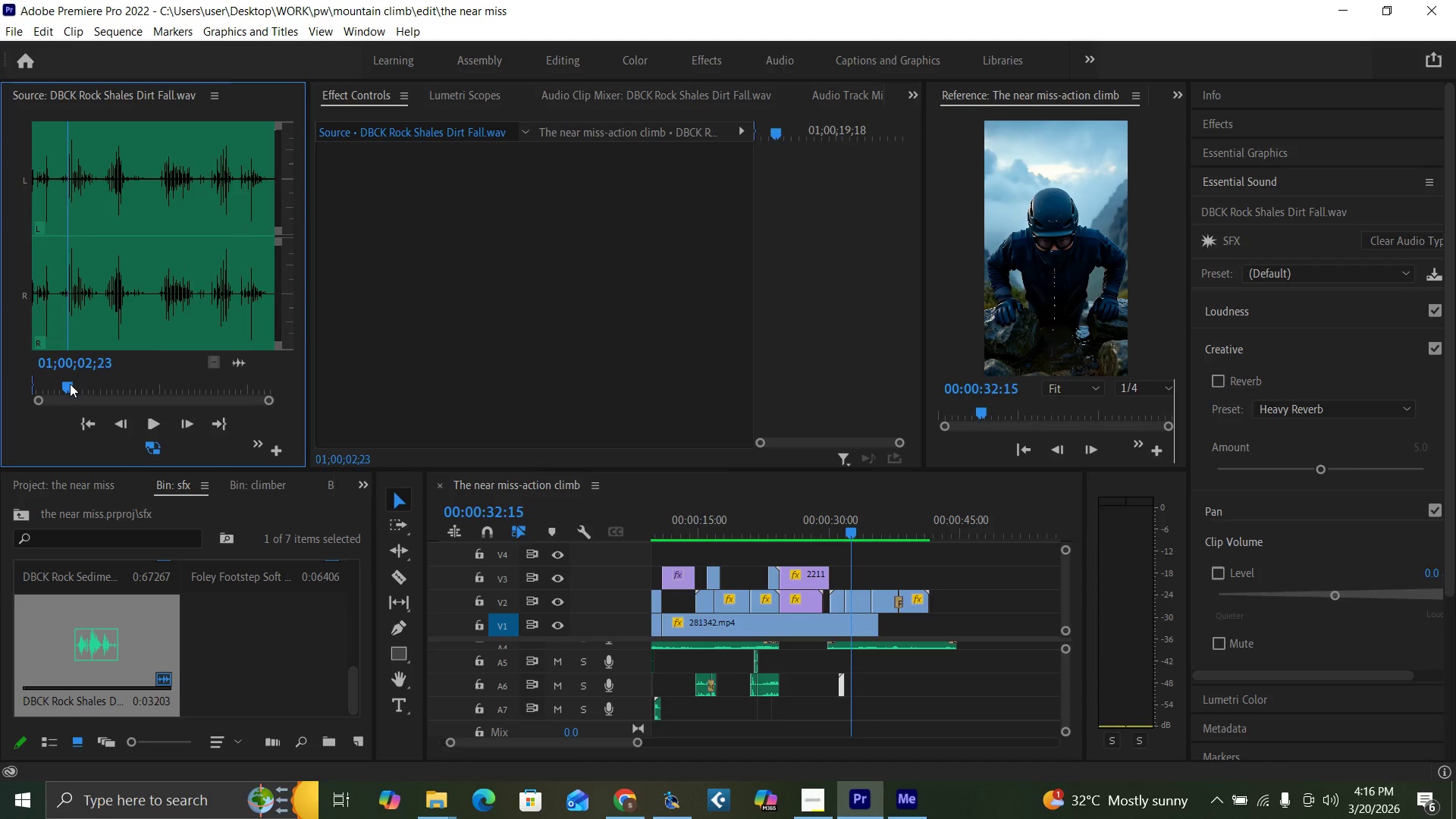 
key(Space)
 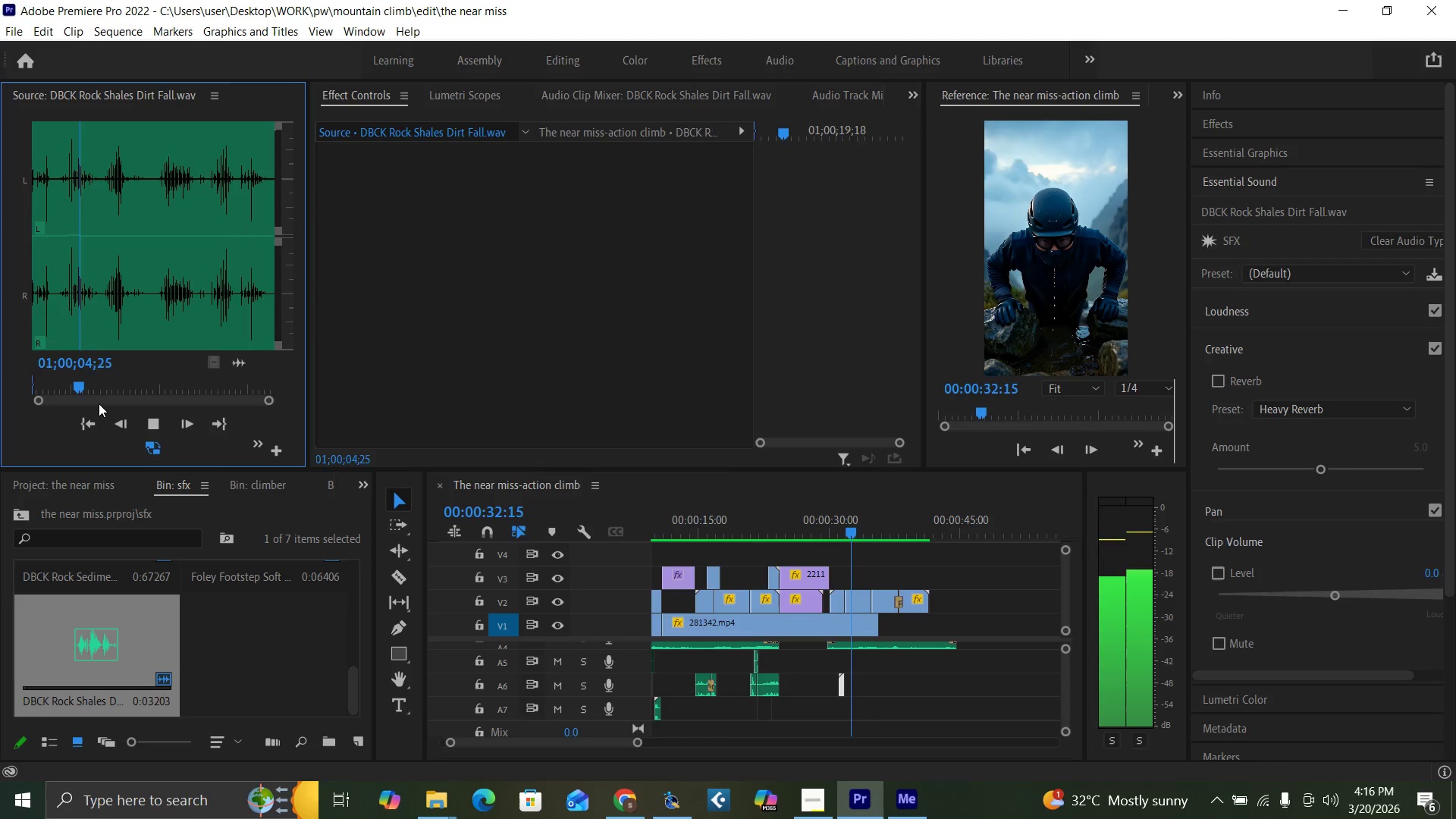 
key(Space)
 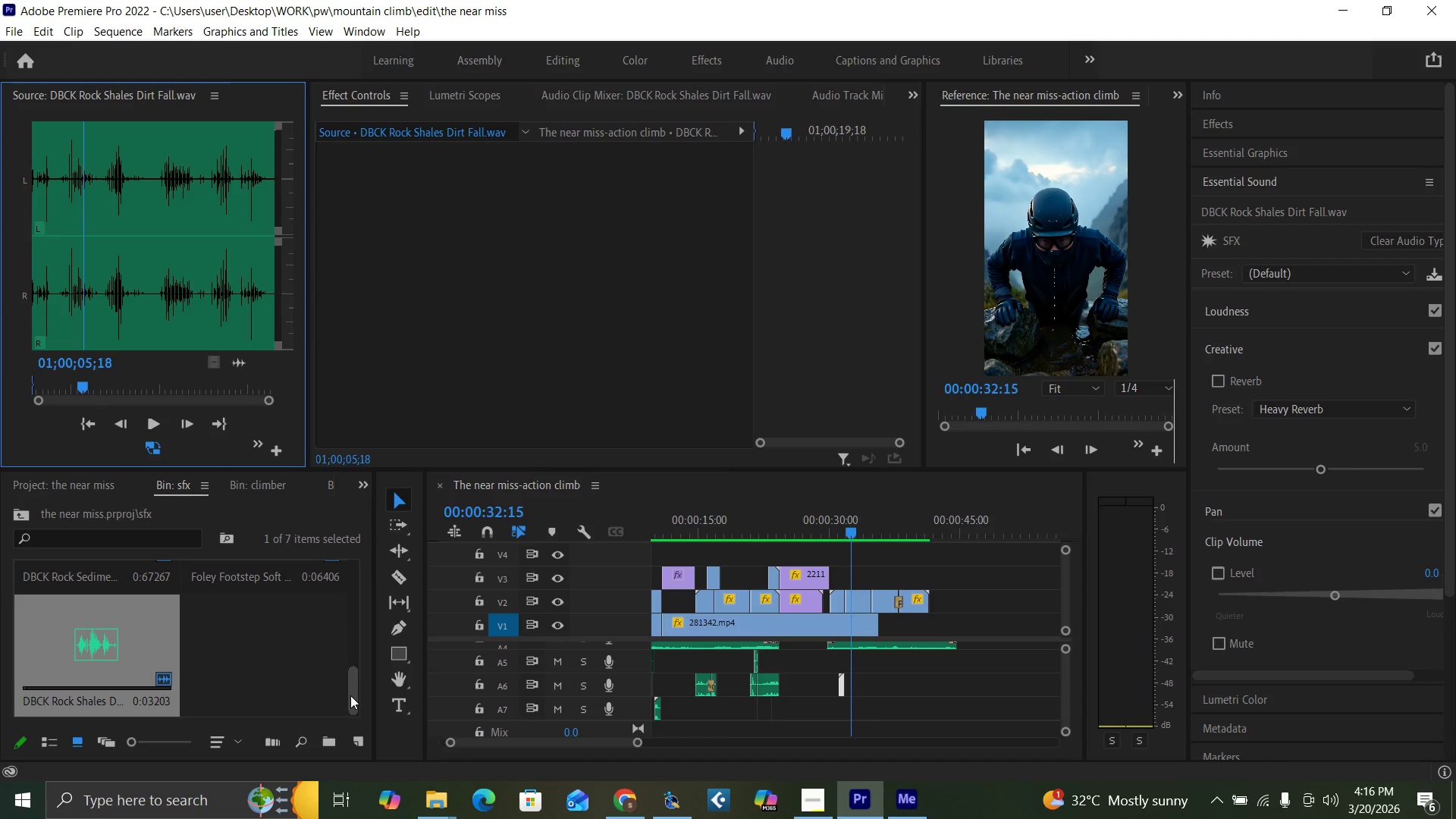 
left_click_drag(start_coordinate=[350, 695], to_coordinate=[345, 639])
 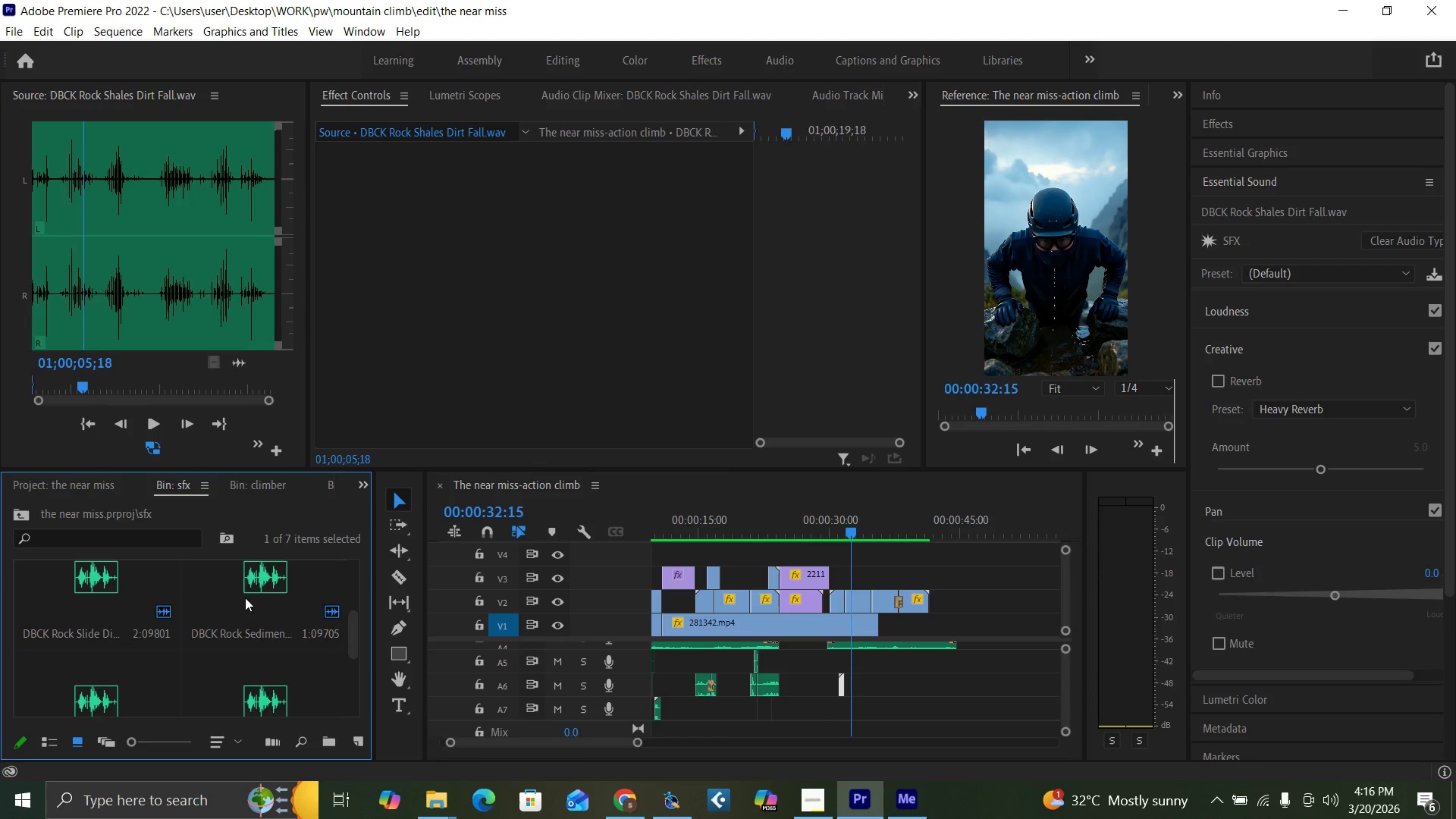 
double_click([245, 598])
 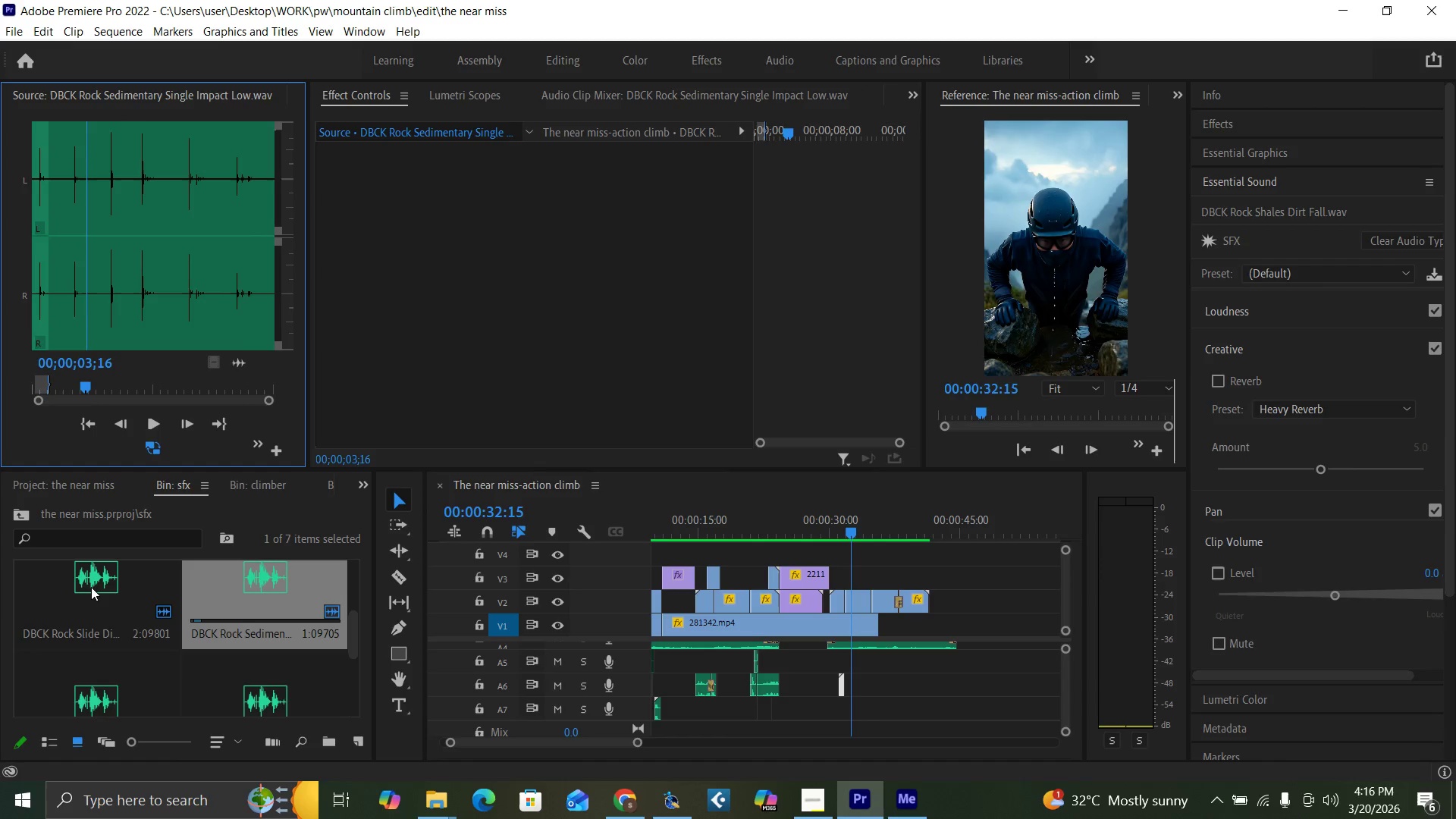 
double_click([91, 588])
 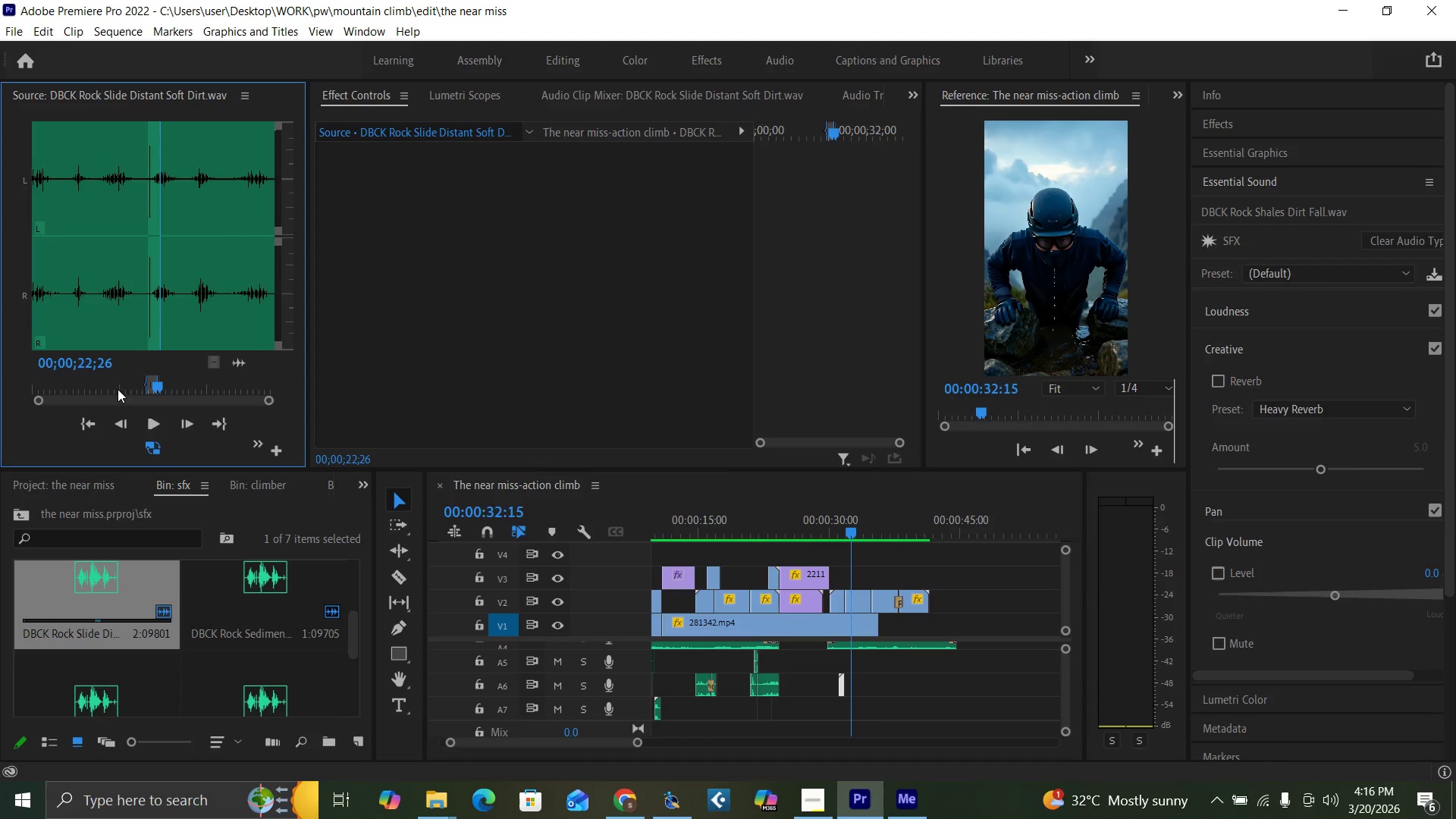 
left_click_drag(start_coordinate=[130, 387], to_coordinate=[193, 397])
 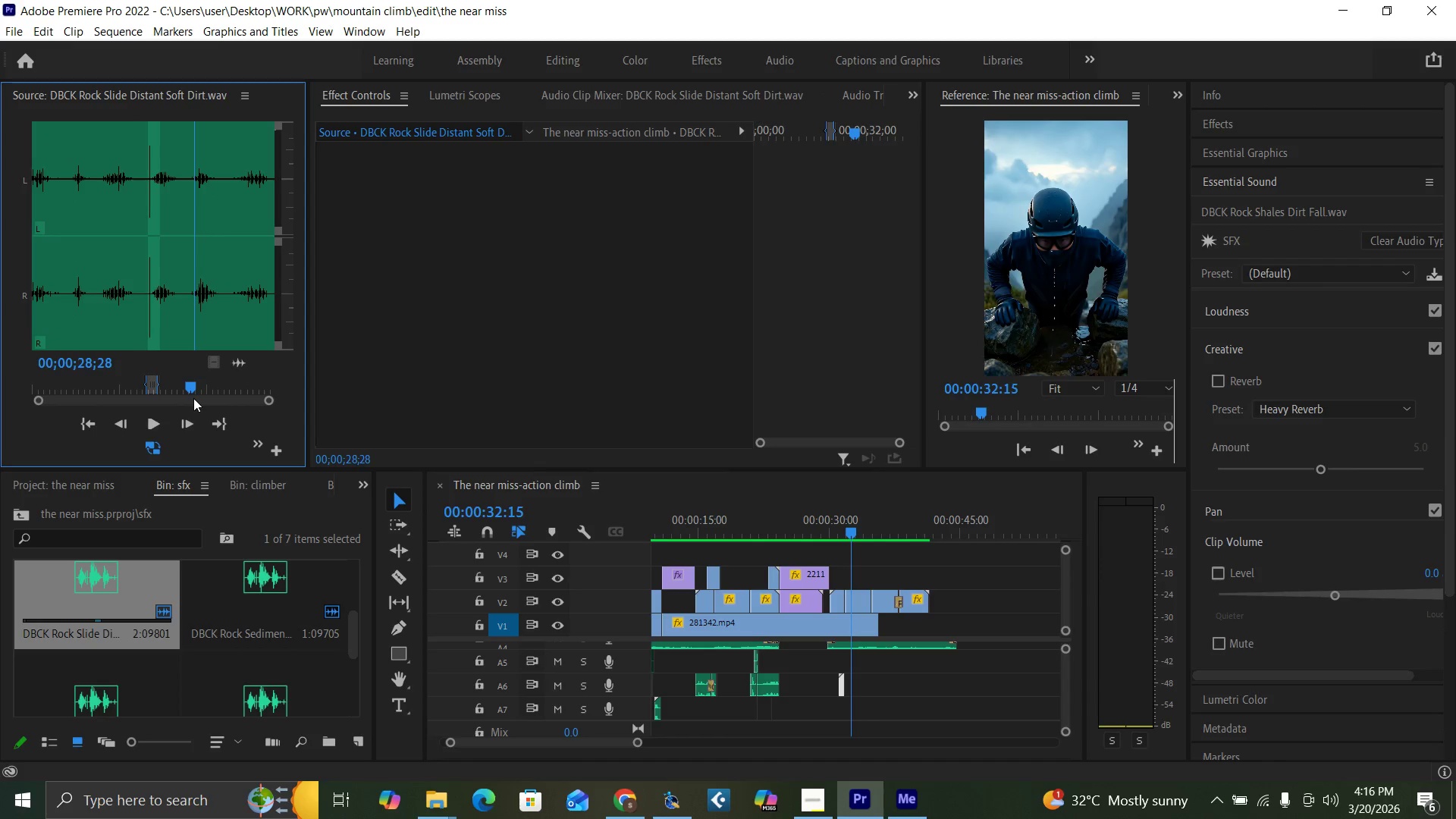 
key(Space)
 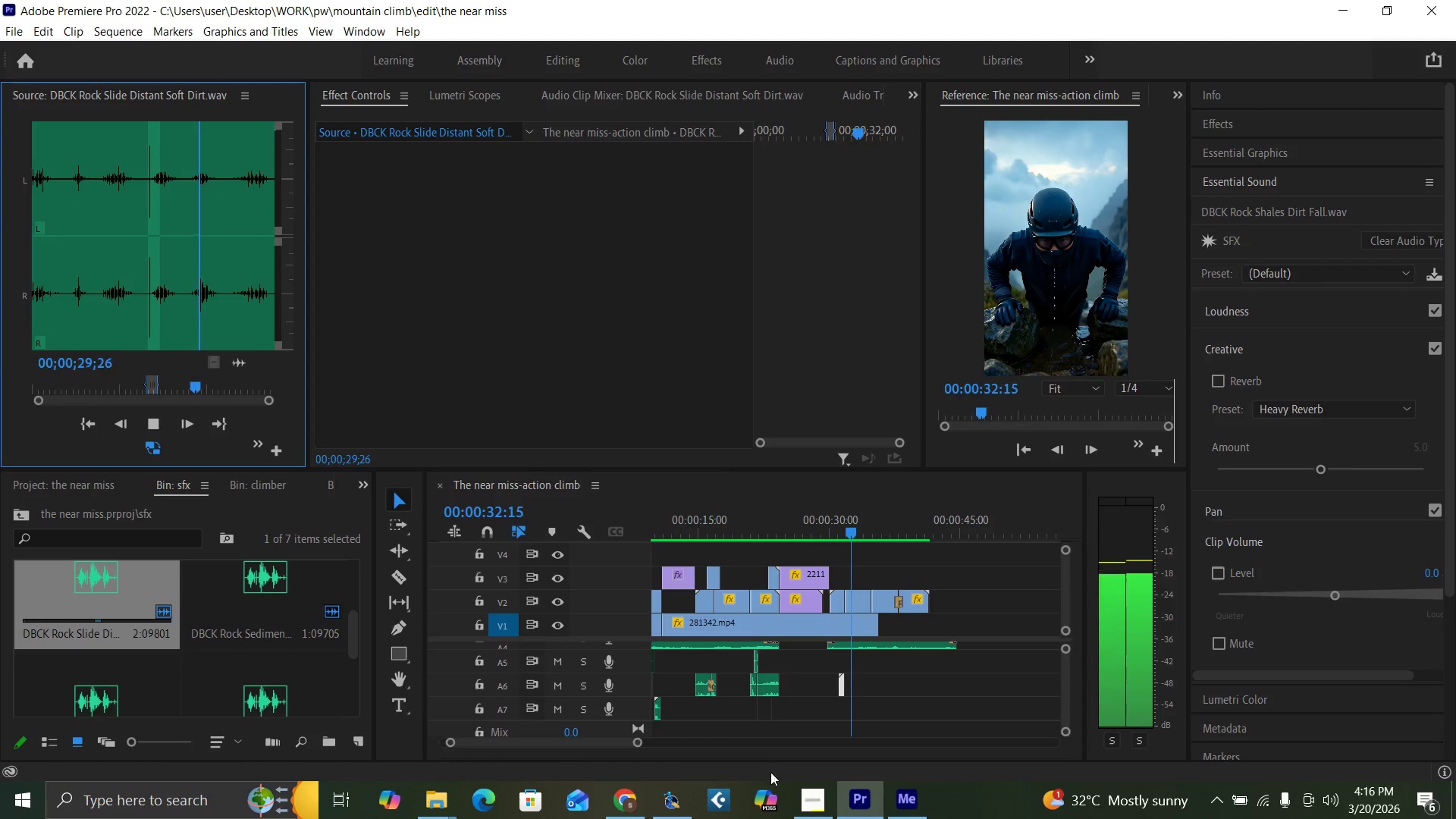 
left_click([811, 800])